 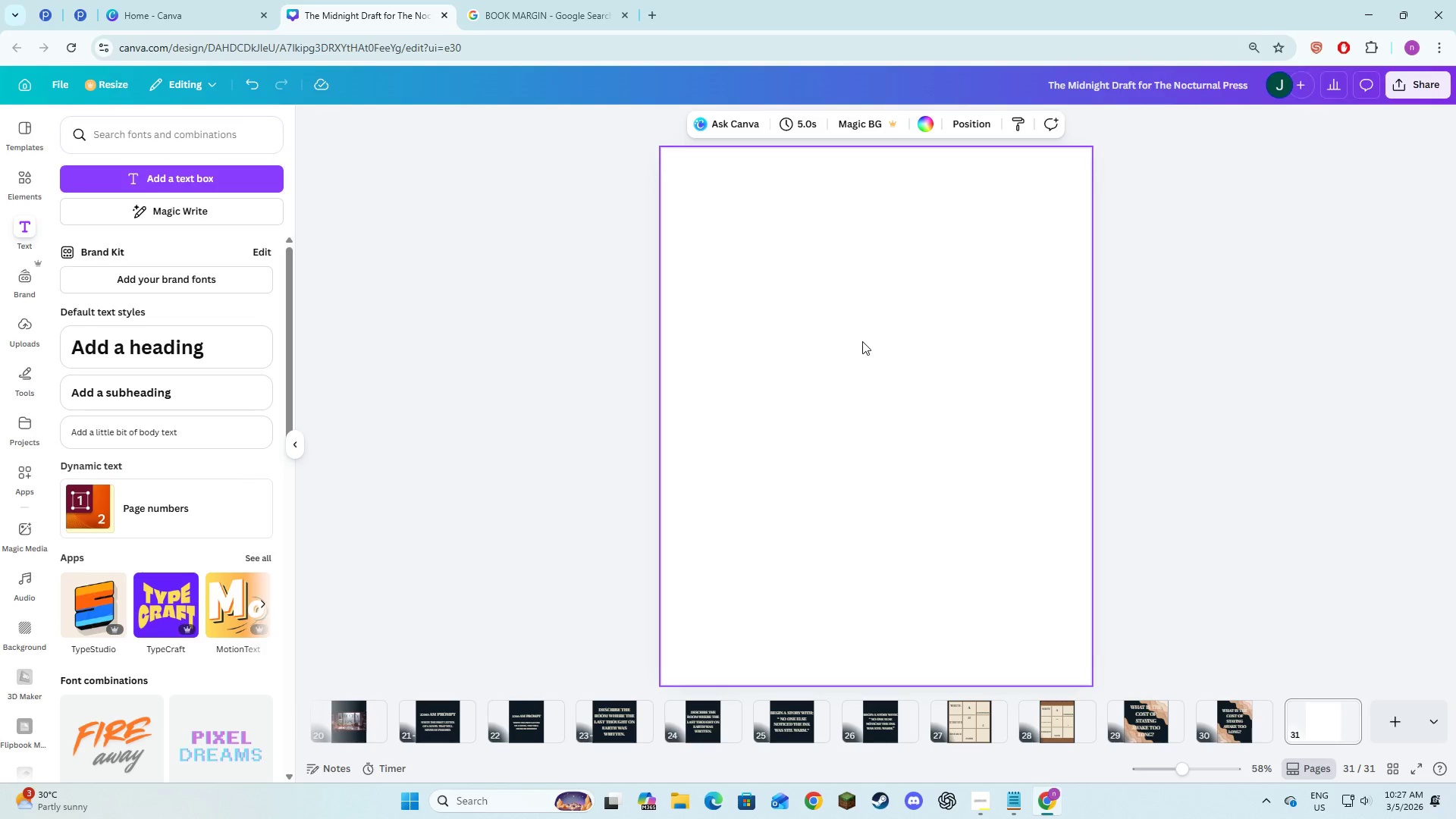 
left_click([862, 341])
 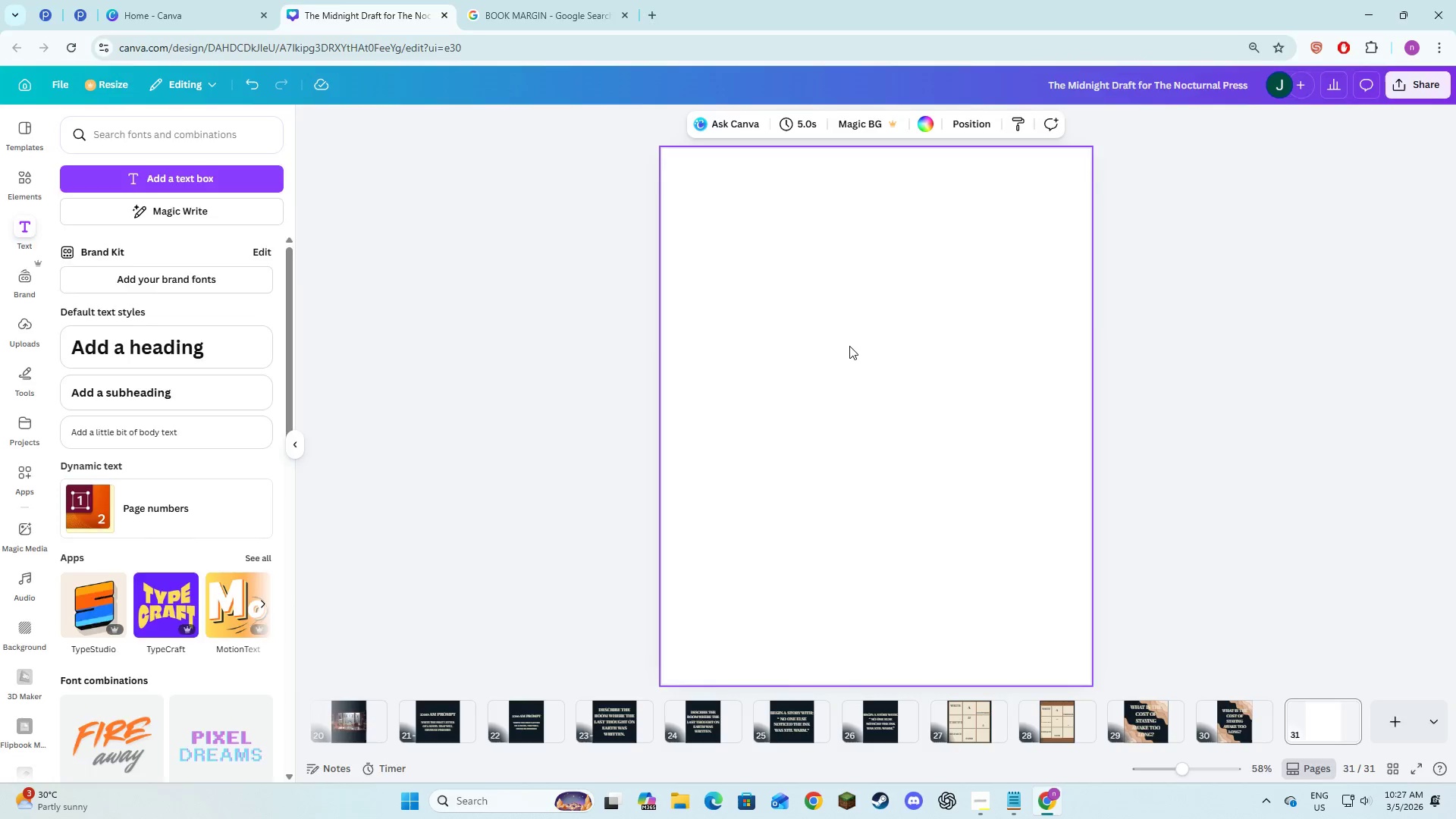 
scroll: coordinate [868, 340], scroll_direction: up, amount: 5.0
 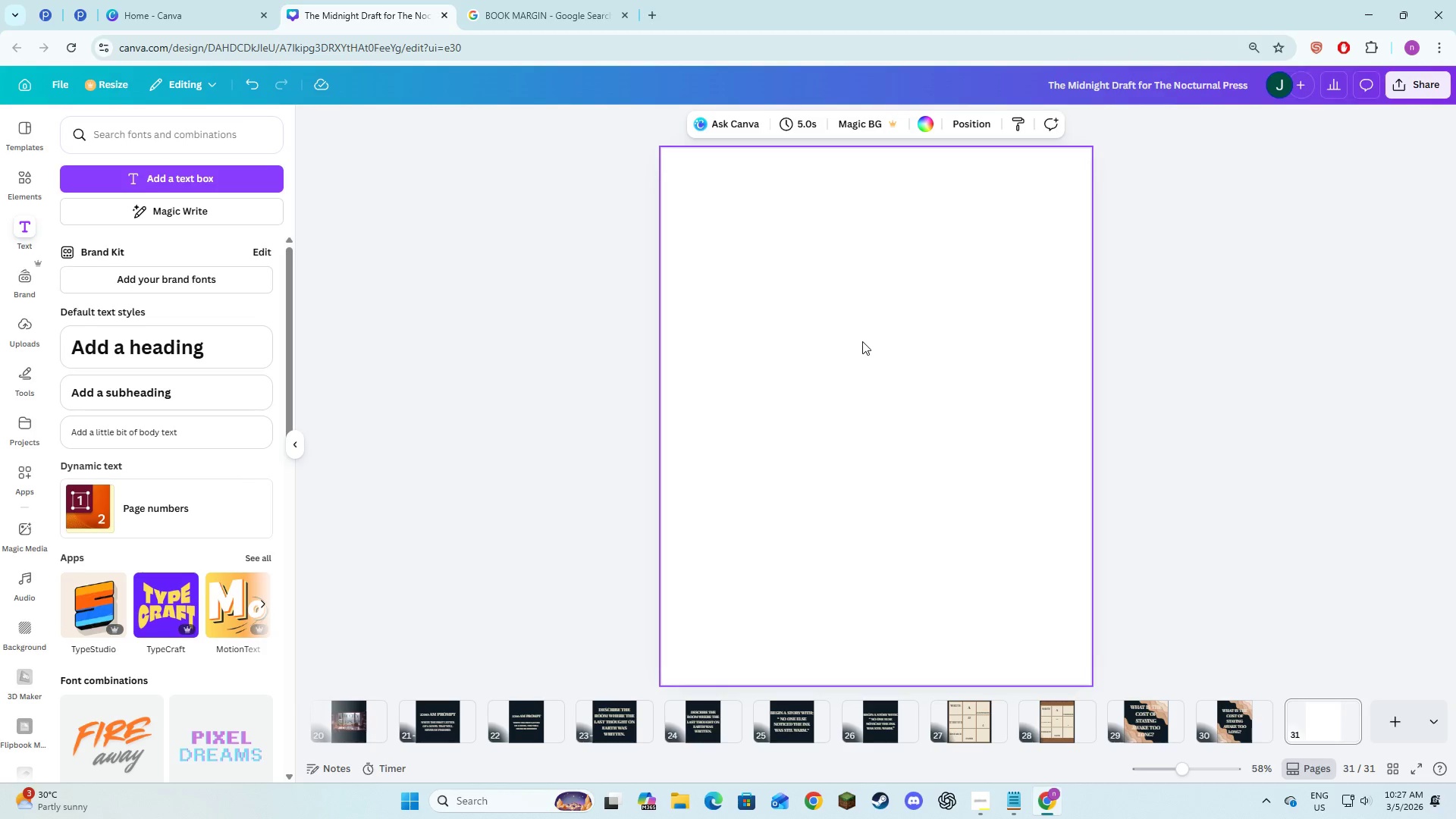 
key(Alt+AltLeft)
 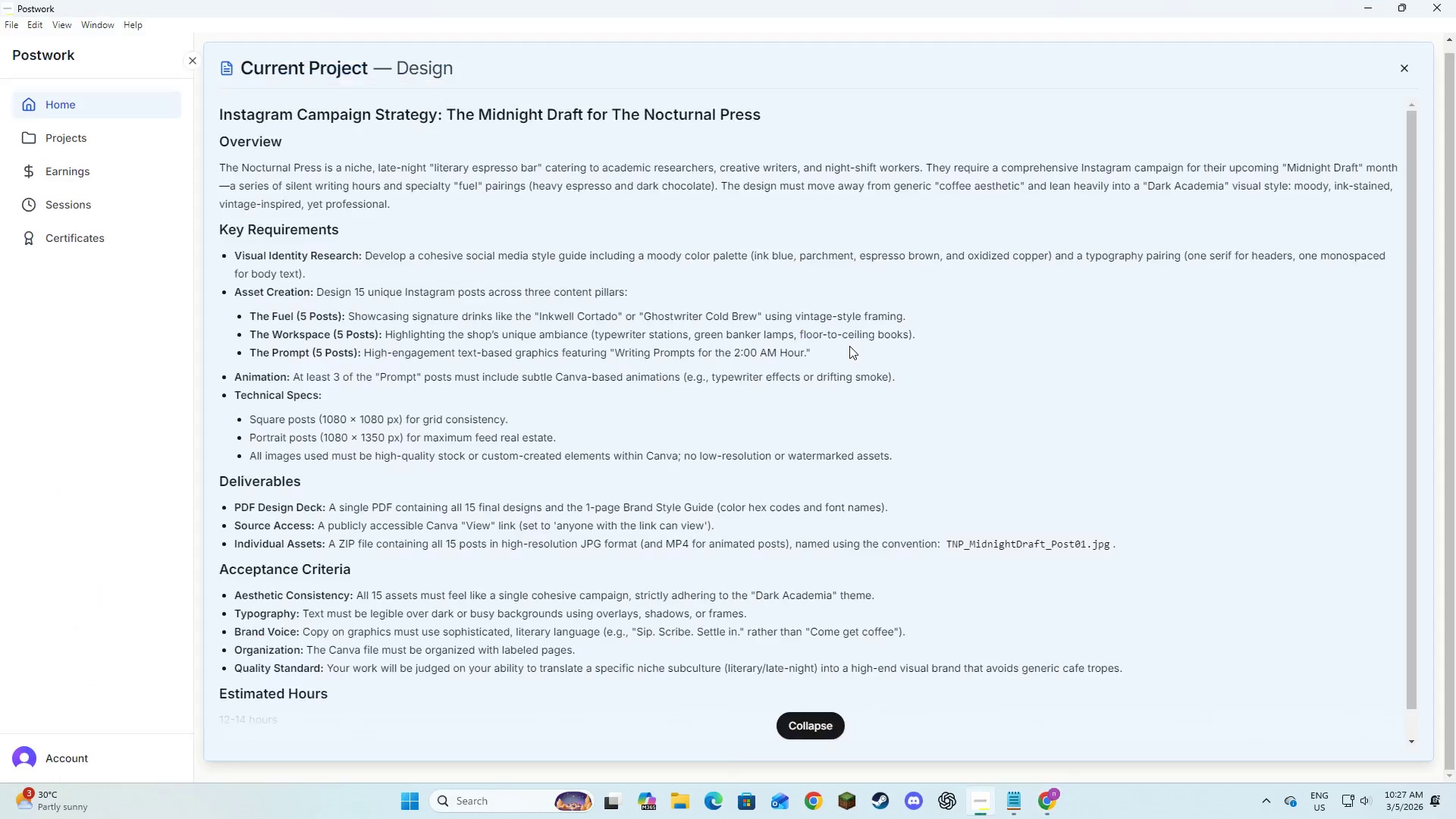 
key(Alt+Tab)